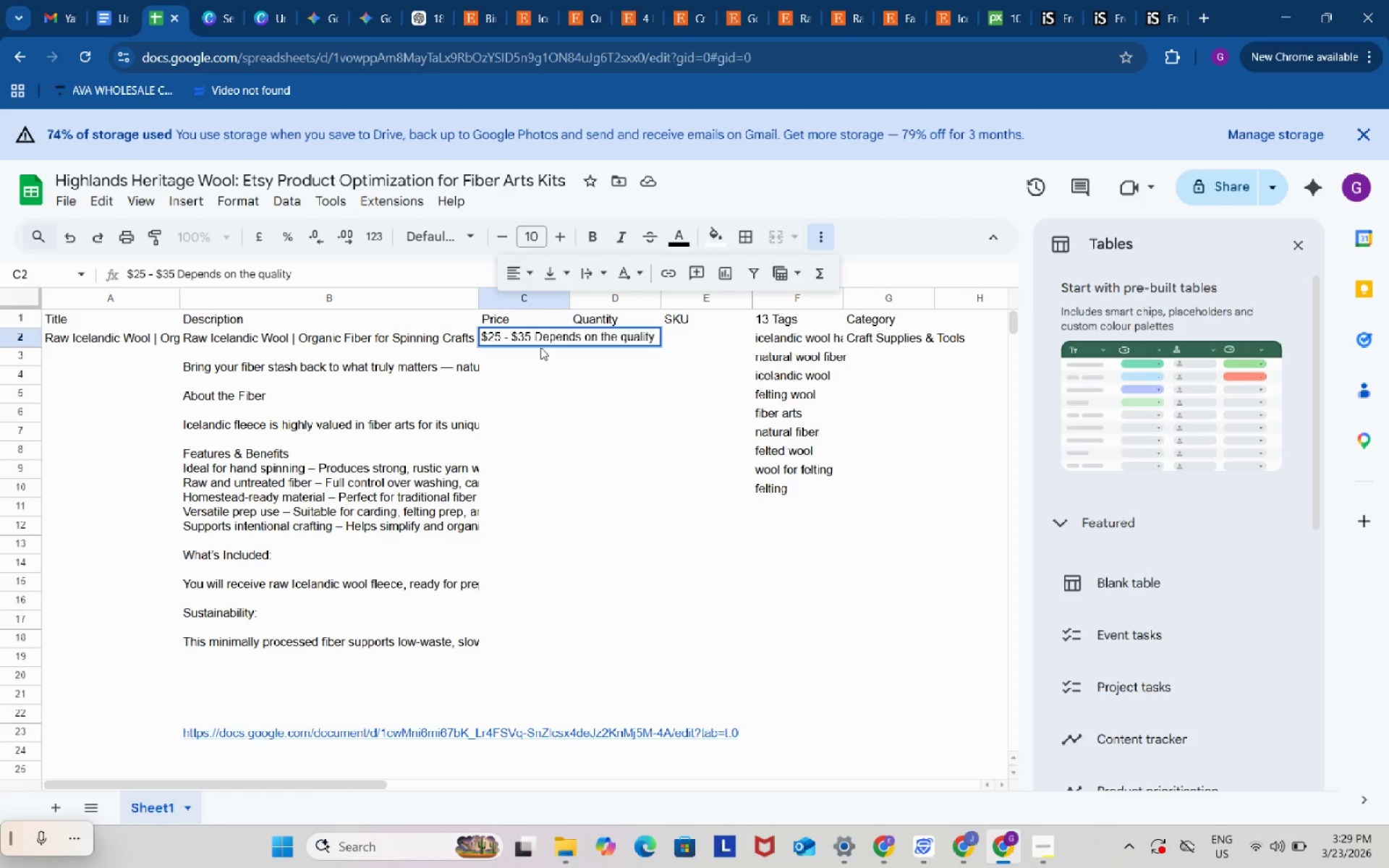 
key(Shift+ShiftRight)
 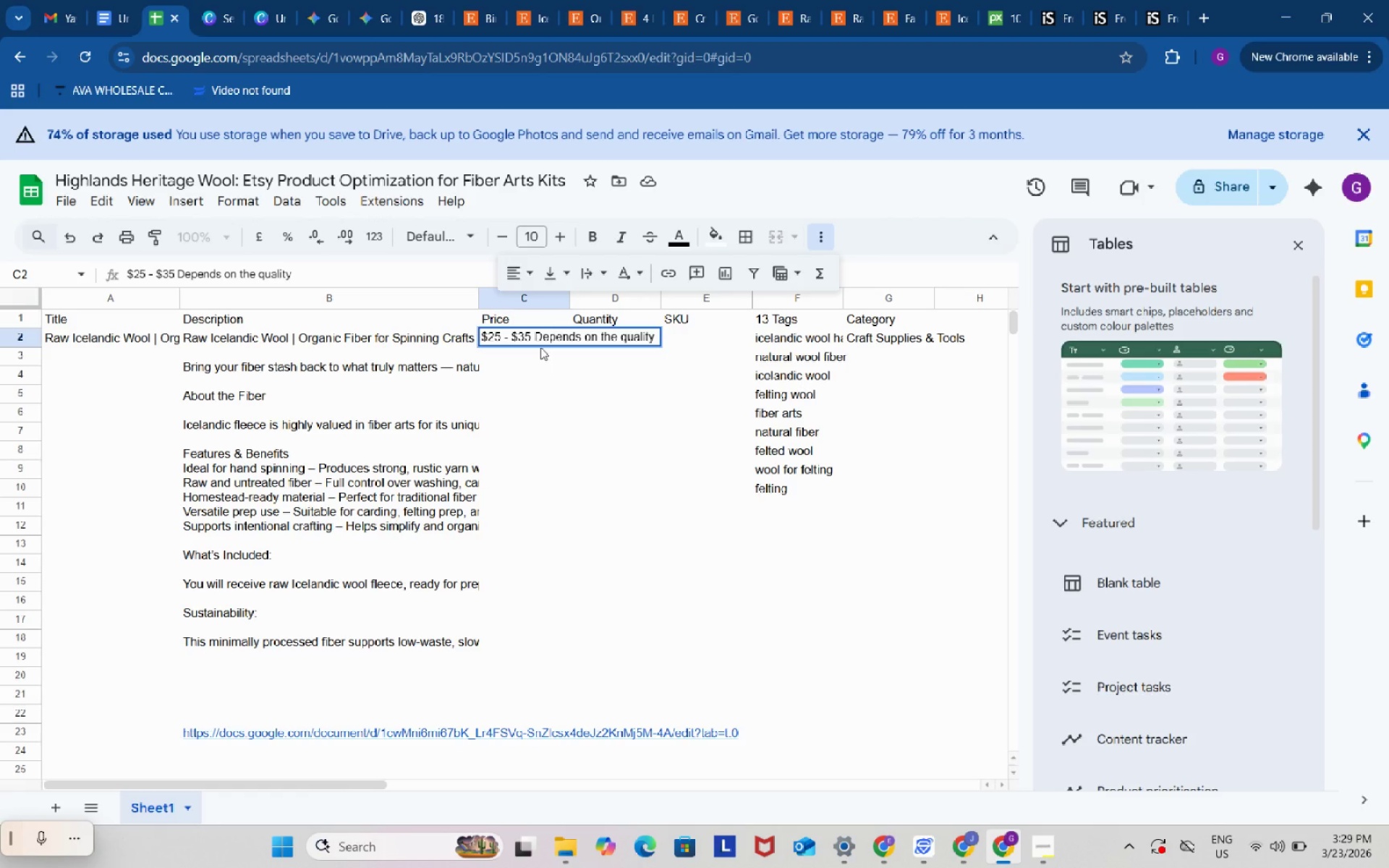 
key(Shift+ShiftRight)
 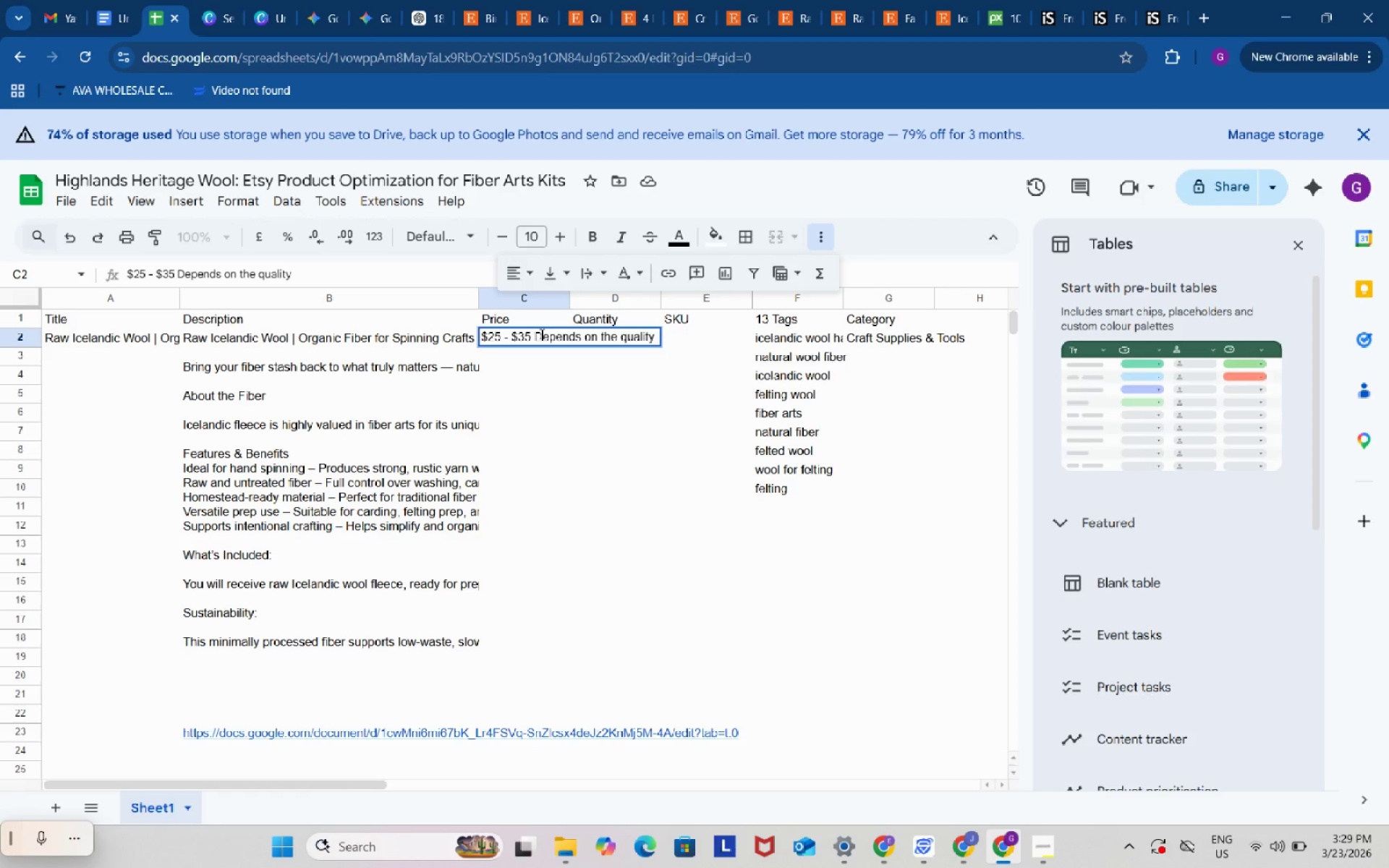 
left_click([540, 334])
 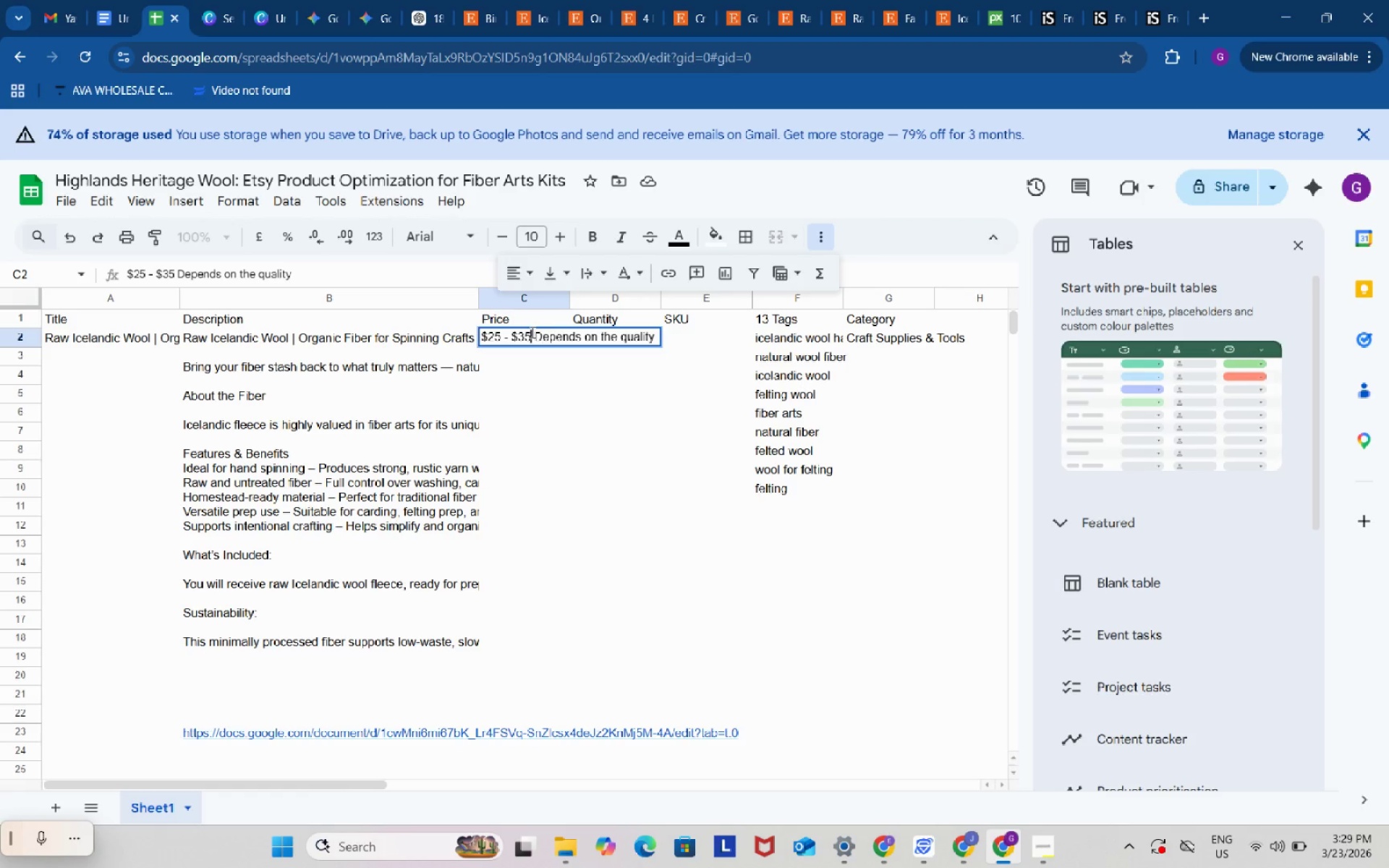 
double_click([531, 332])
 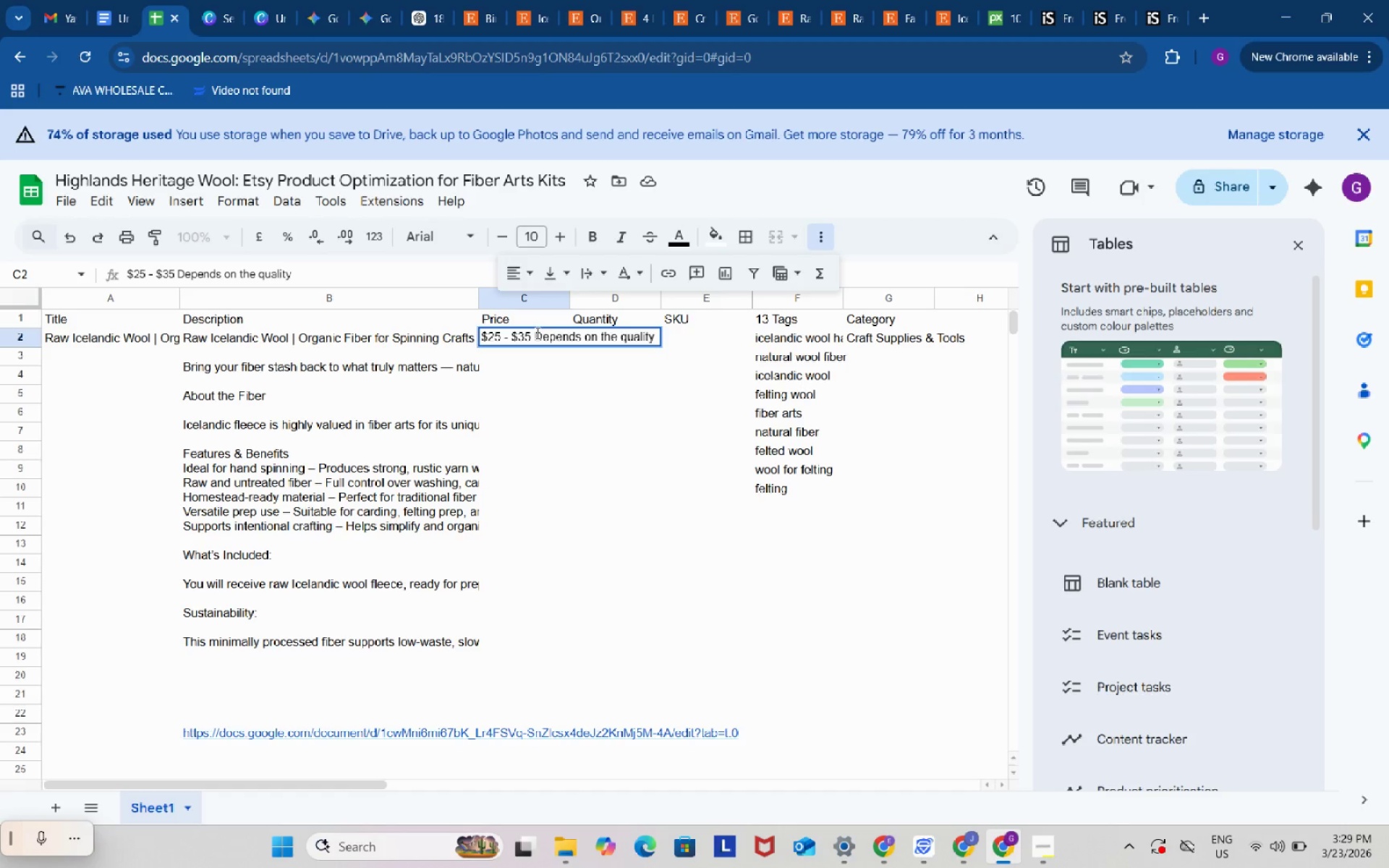 
type( (per Ppound)
key(Backspace)
key(Backspace)
key(Backspace)
key(Backspace)
key(Backspace)
key(Backspace)
key(Backspace)
type(pound))
 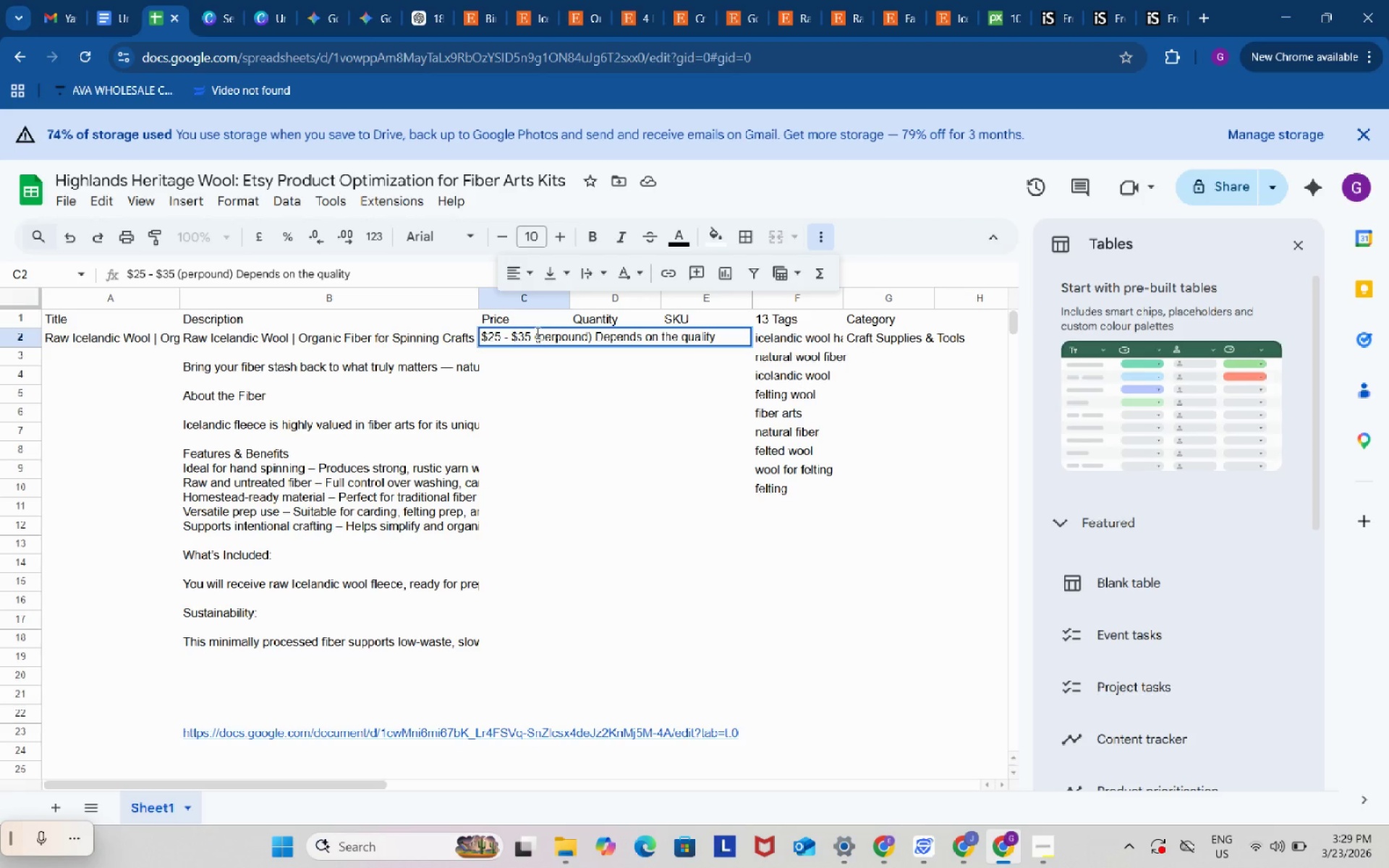 
left_click([554, 336])
 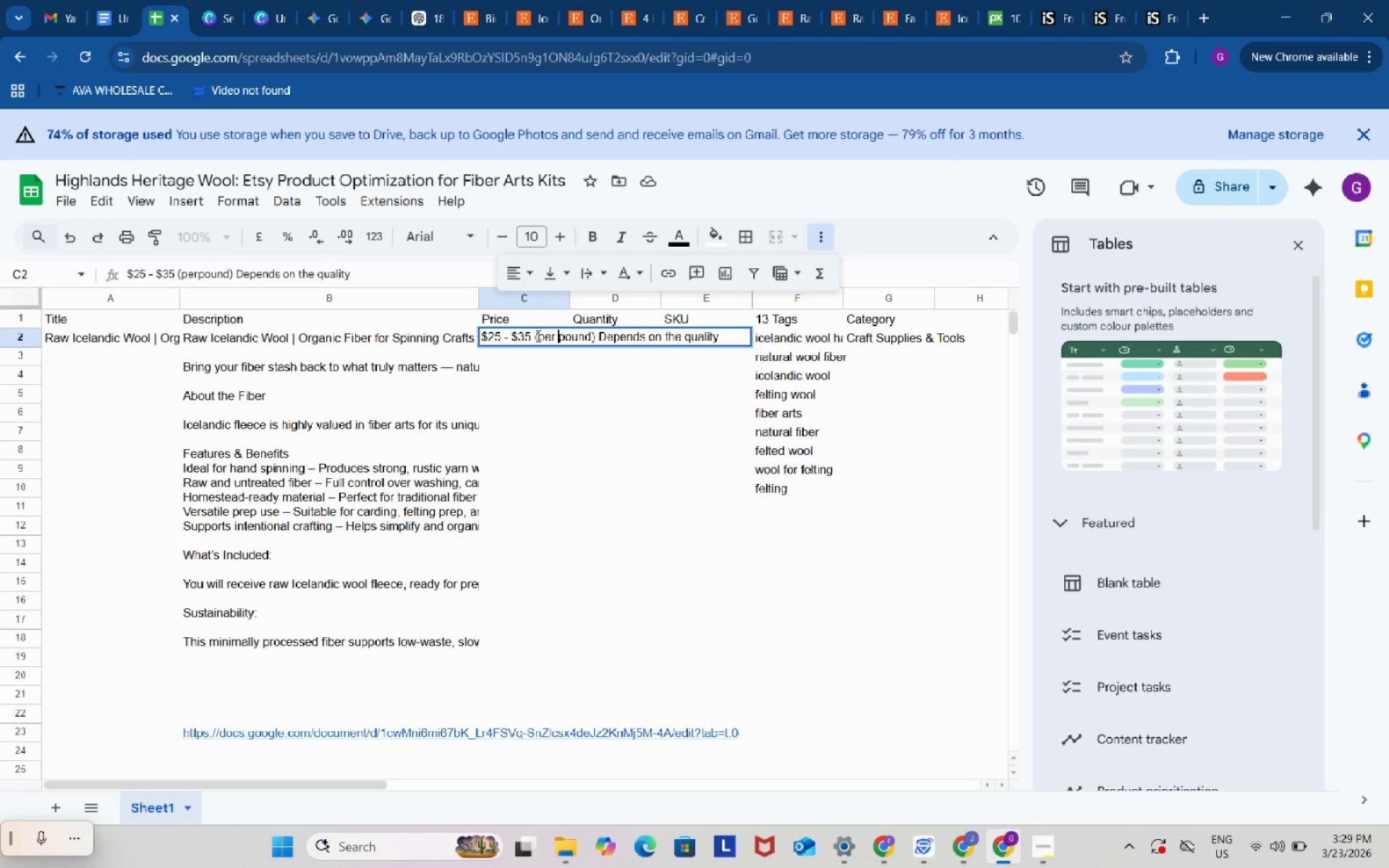 
key(Space)
 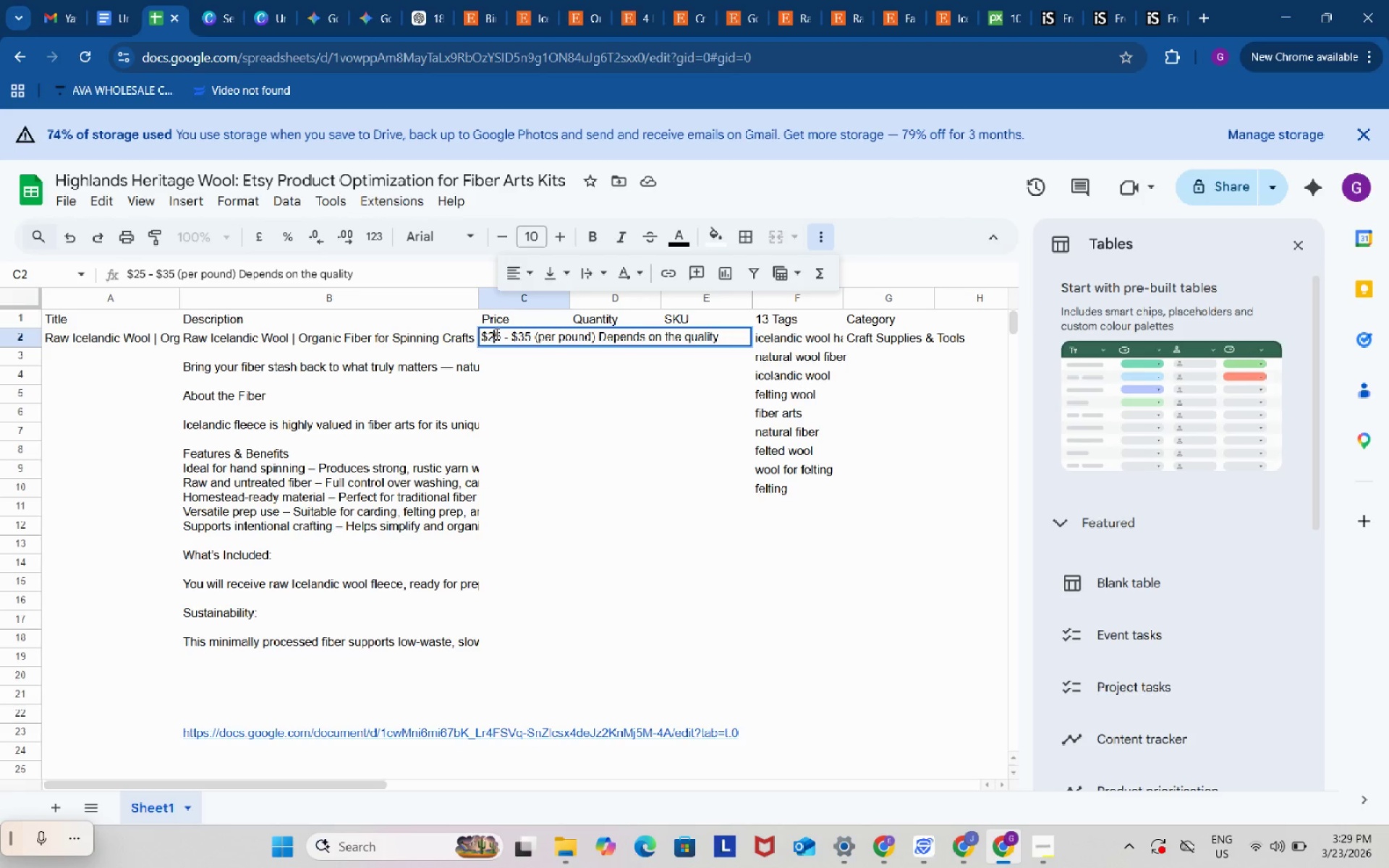 
left_click([496, 333])
 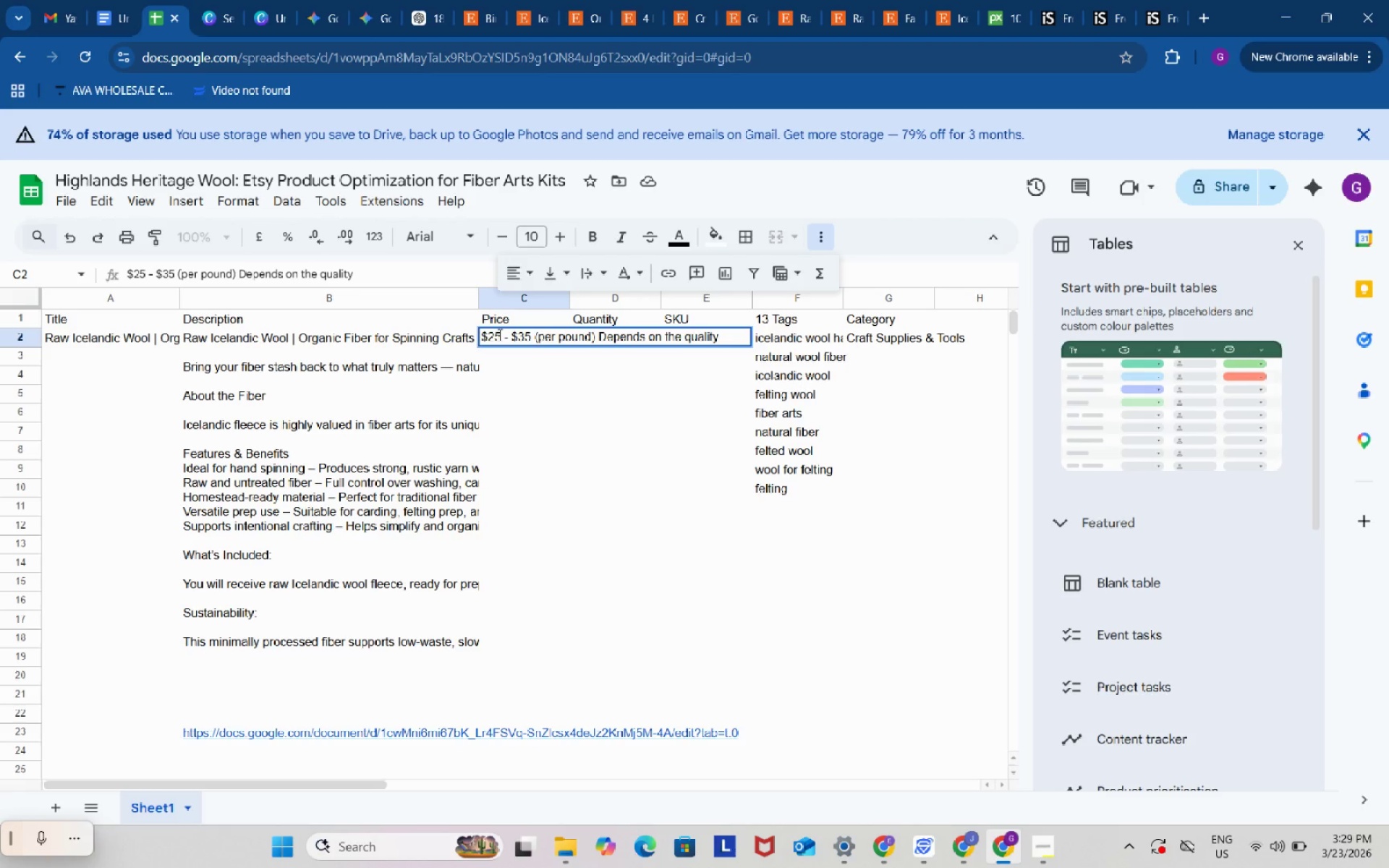 
left_click([498, 334])
 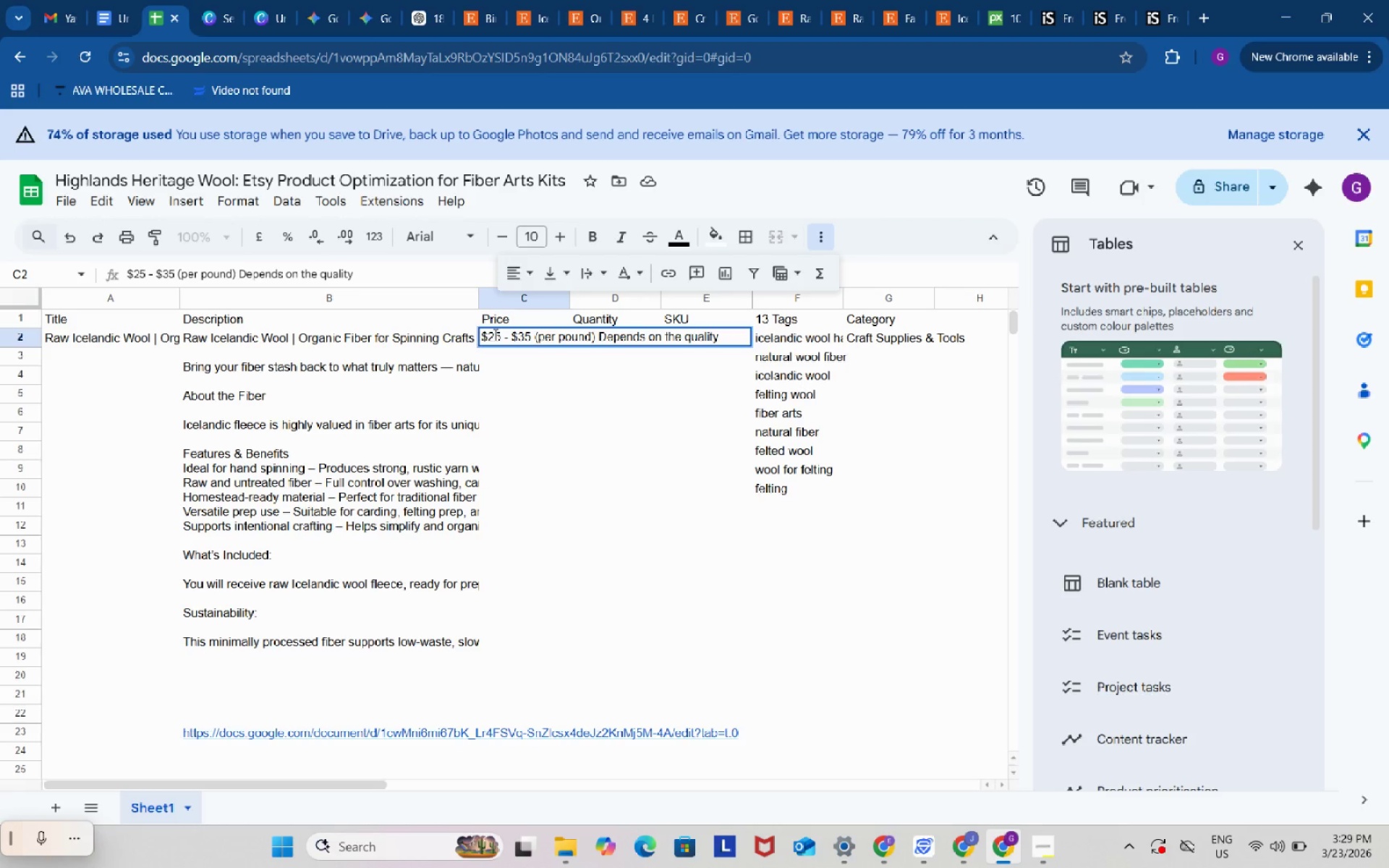 
left_click([494, 334])
 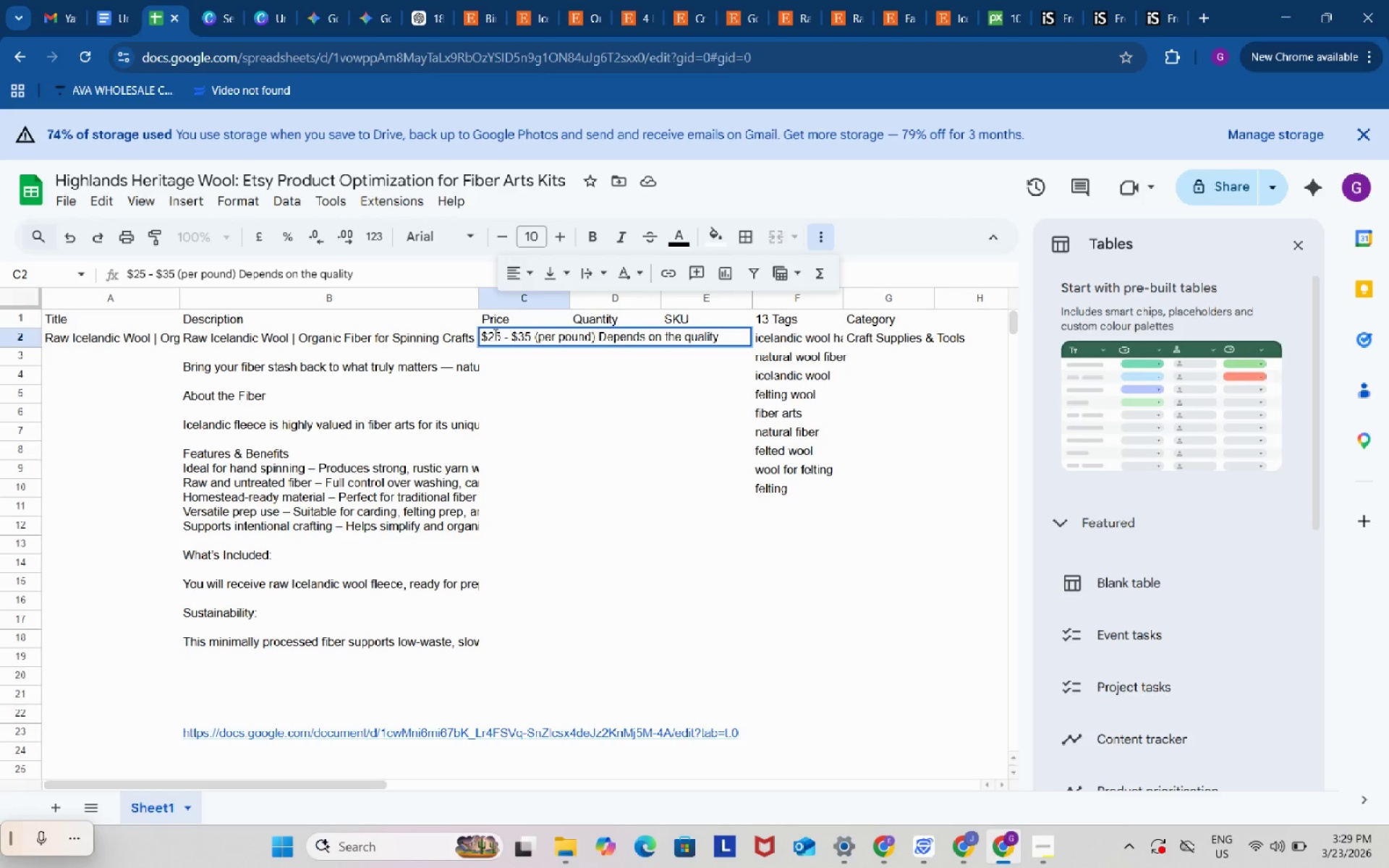 
key(Backspace)
 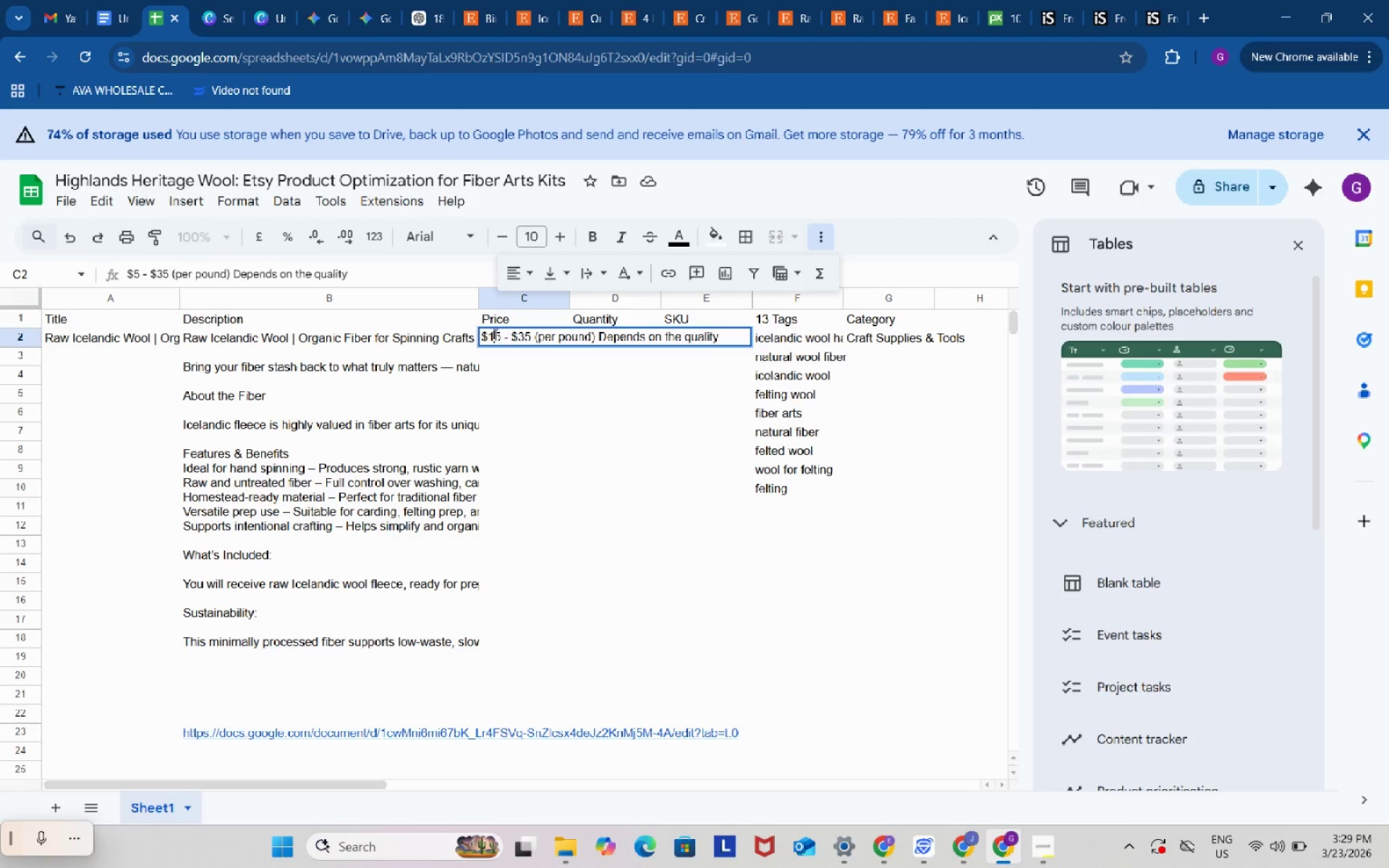 
key(Numpad1)
 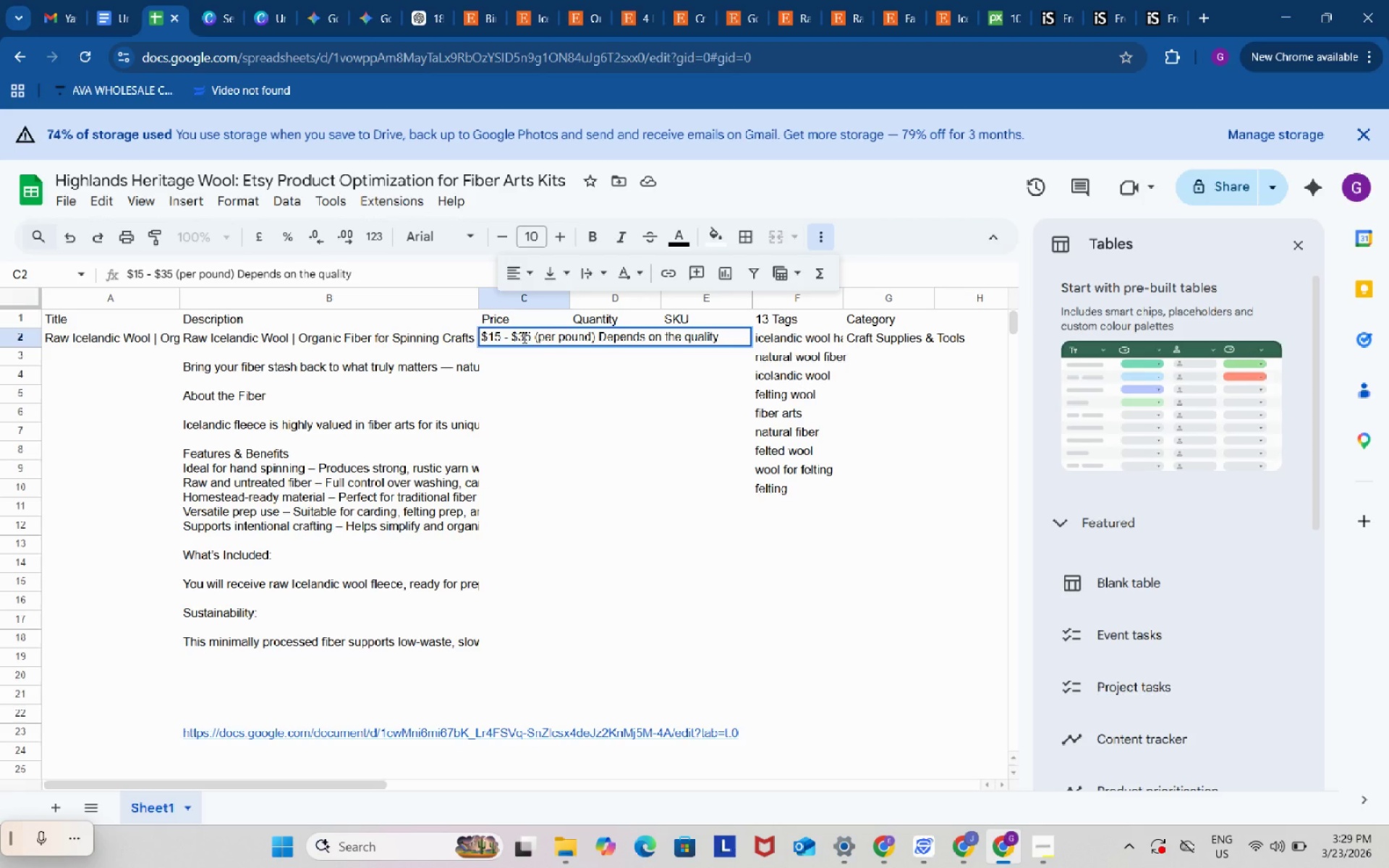 
left_click([523, 337])
 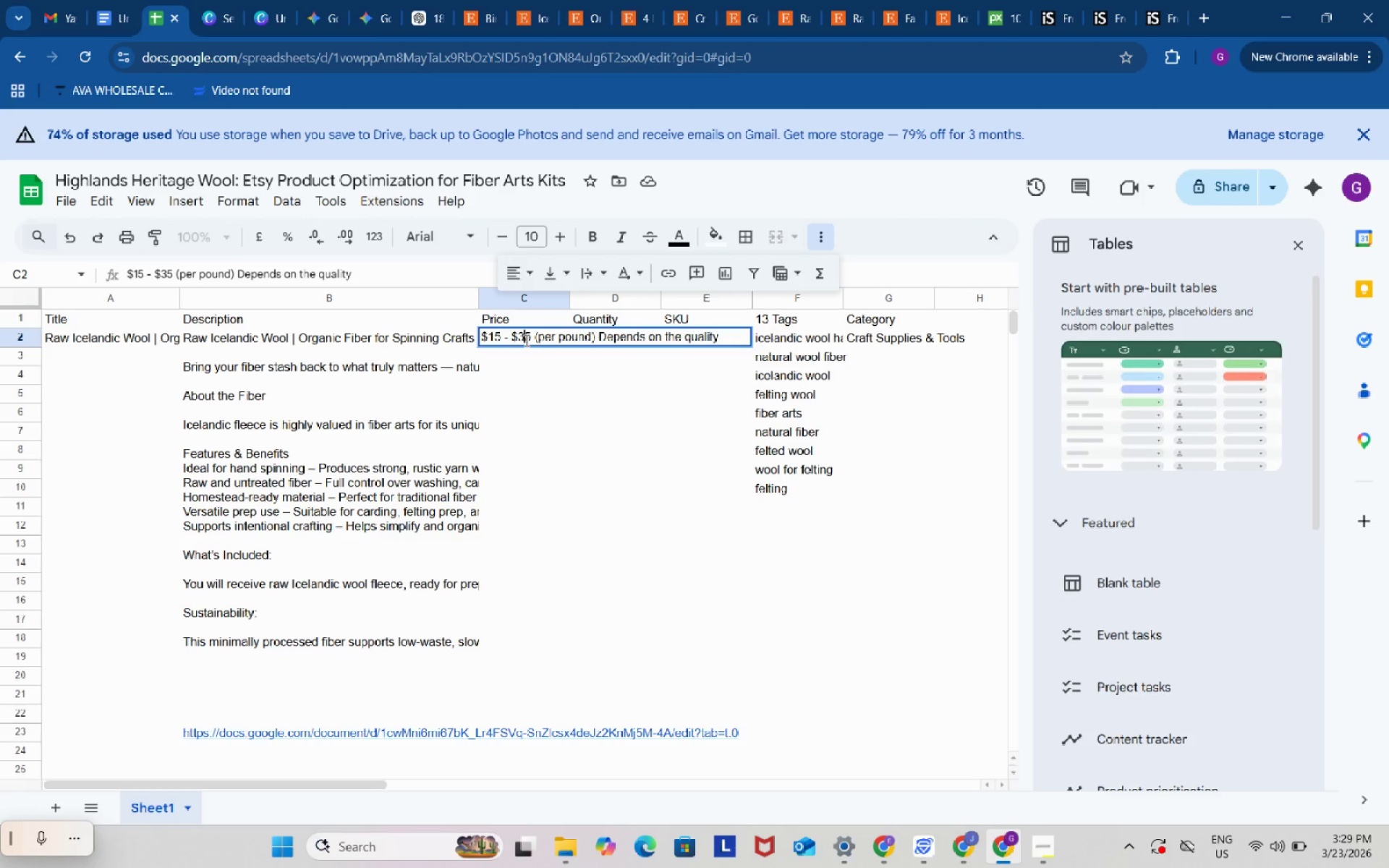 
key(ArrowRight)
 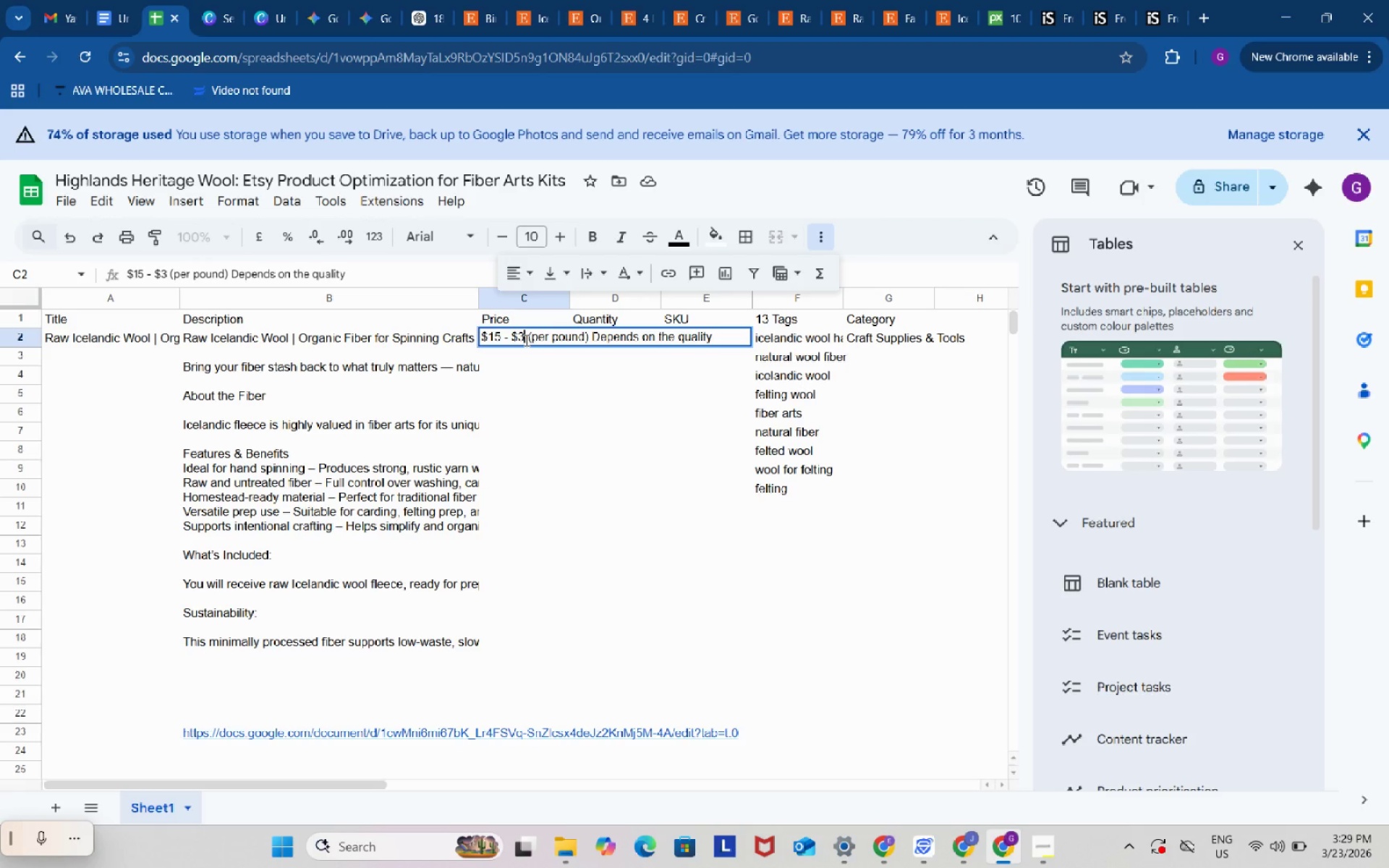 
key(Backspace)
 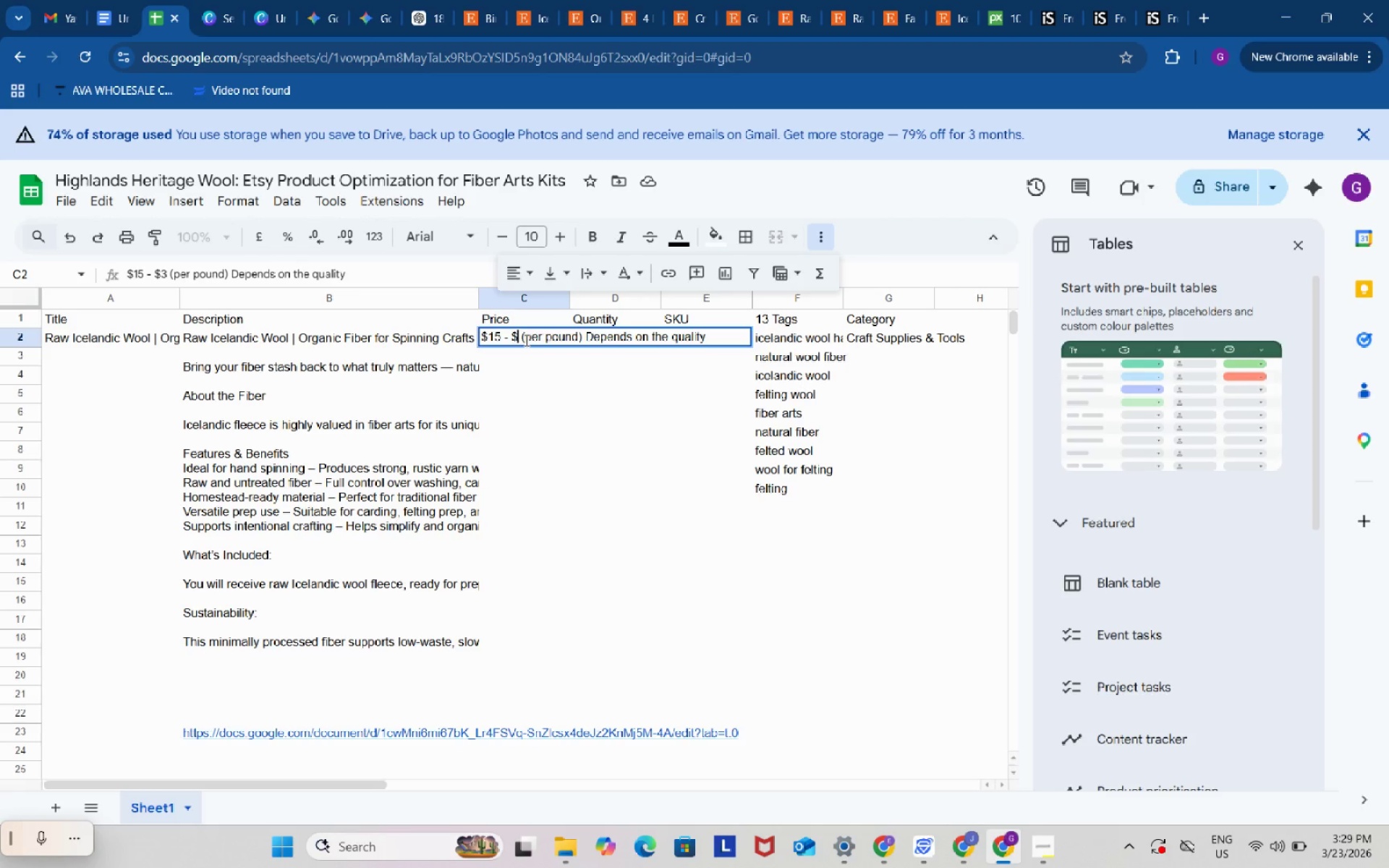 
key(Backspace)
 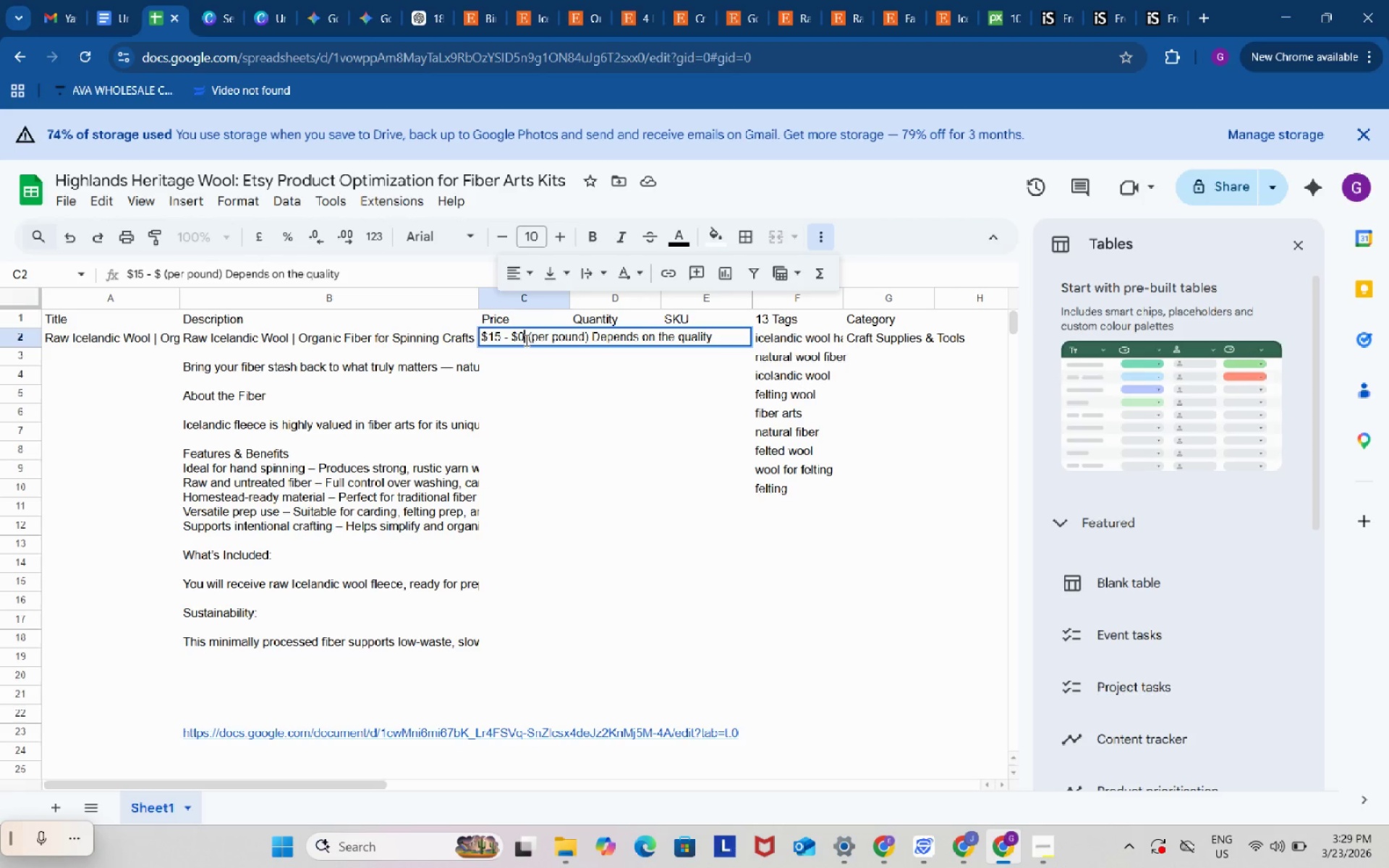 
key(Numpad0)
 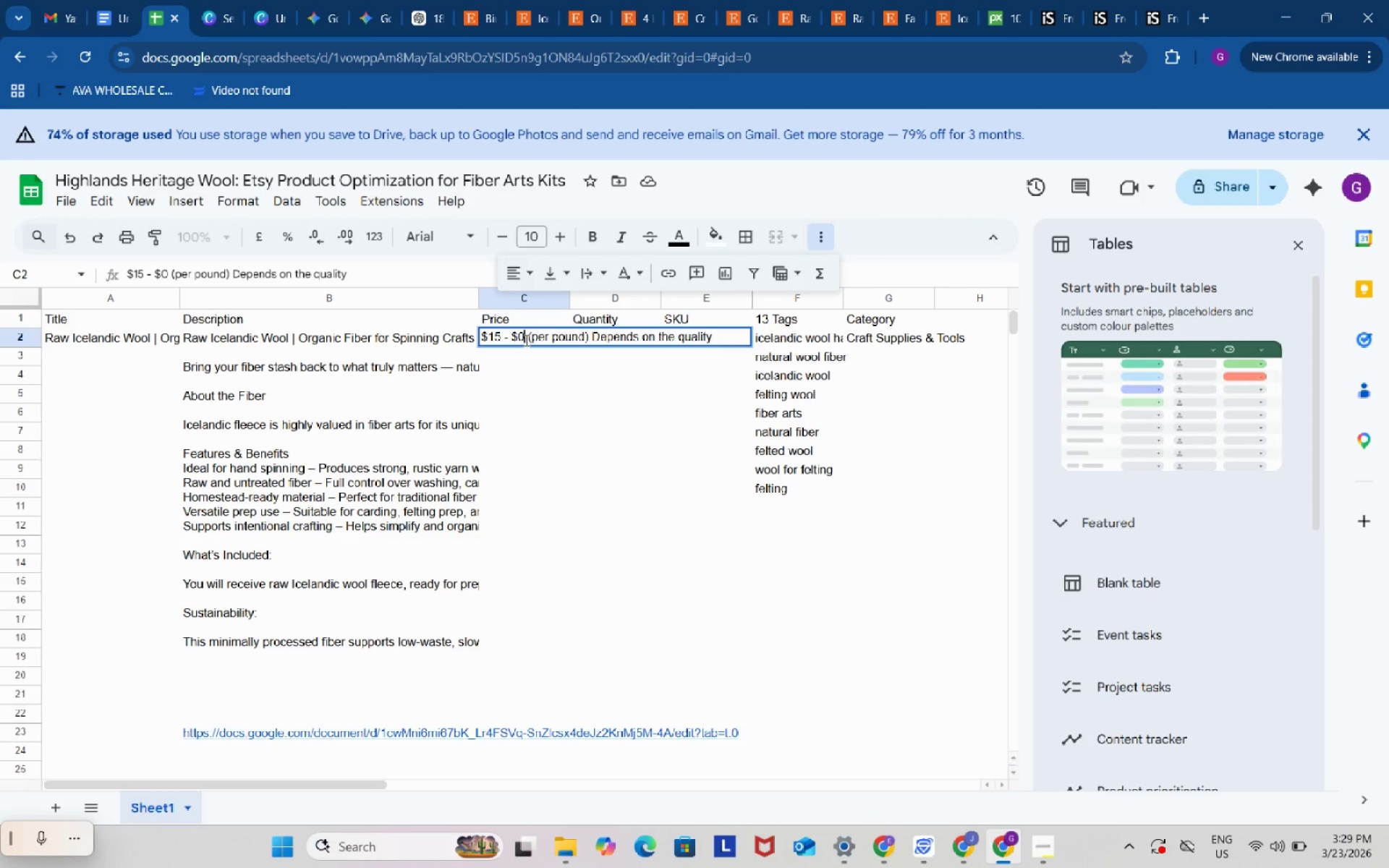 
key(Backspace)
 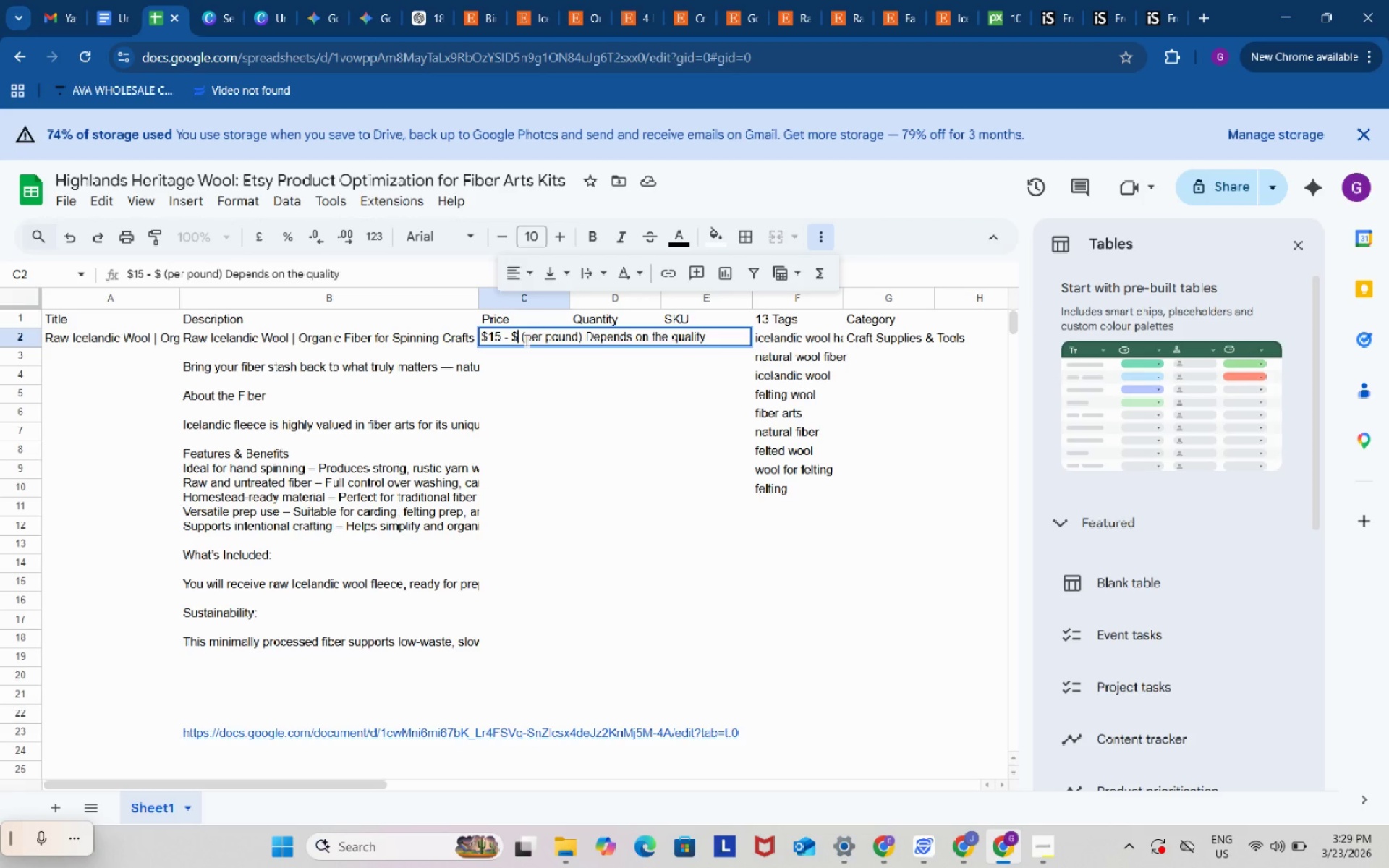 
key(Numpad0)
 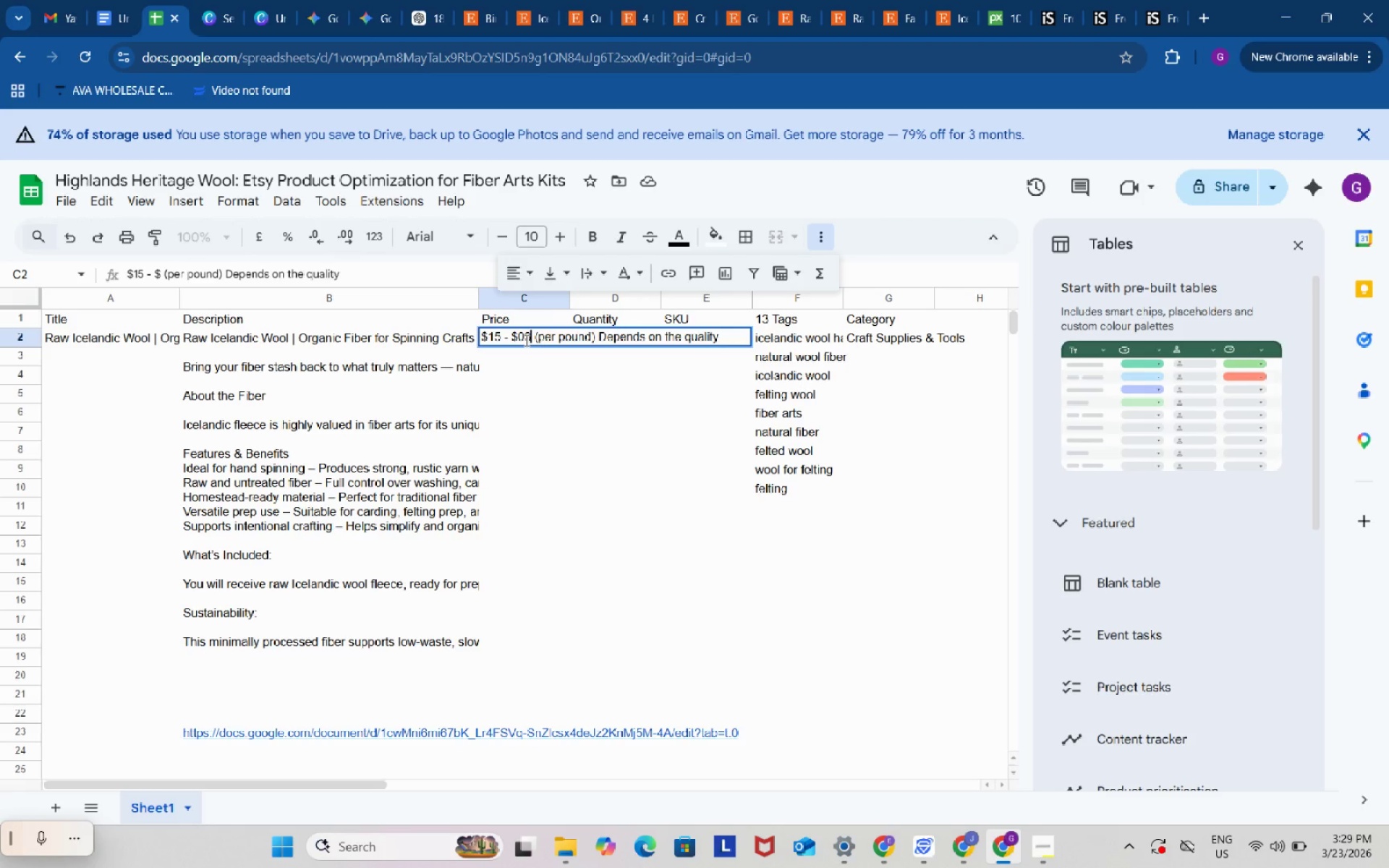 
key(Numpad3)
 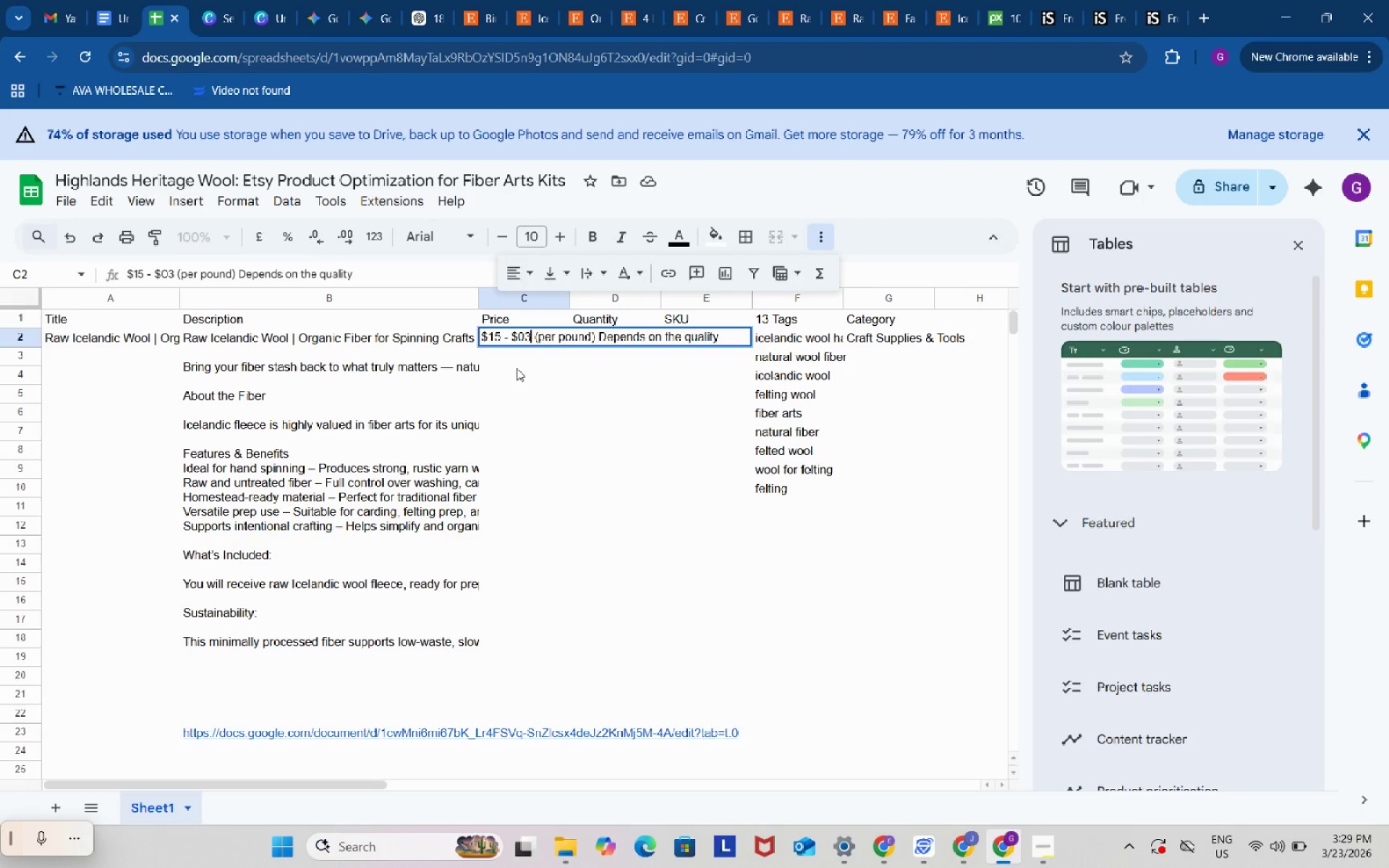 
key(Backspace)
 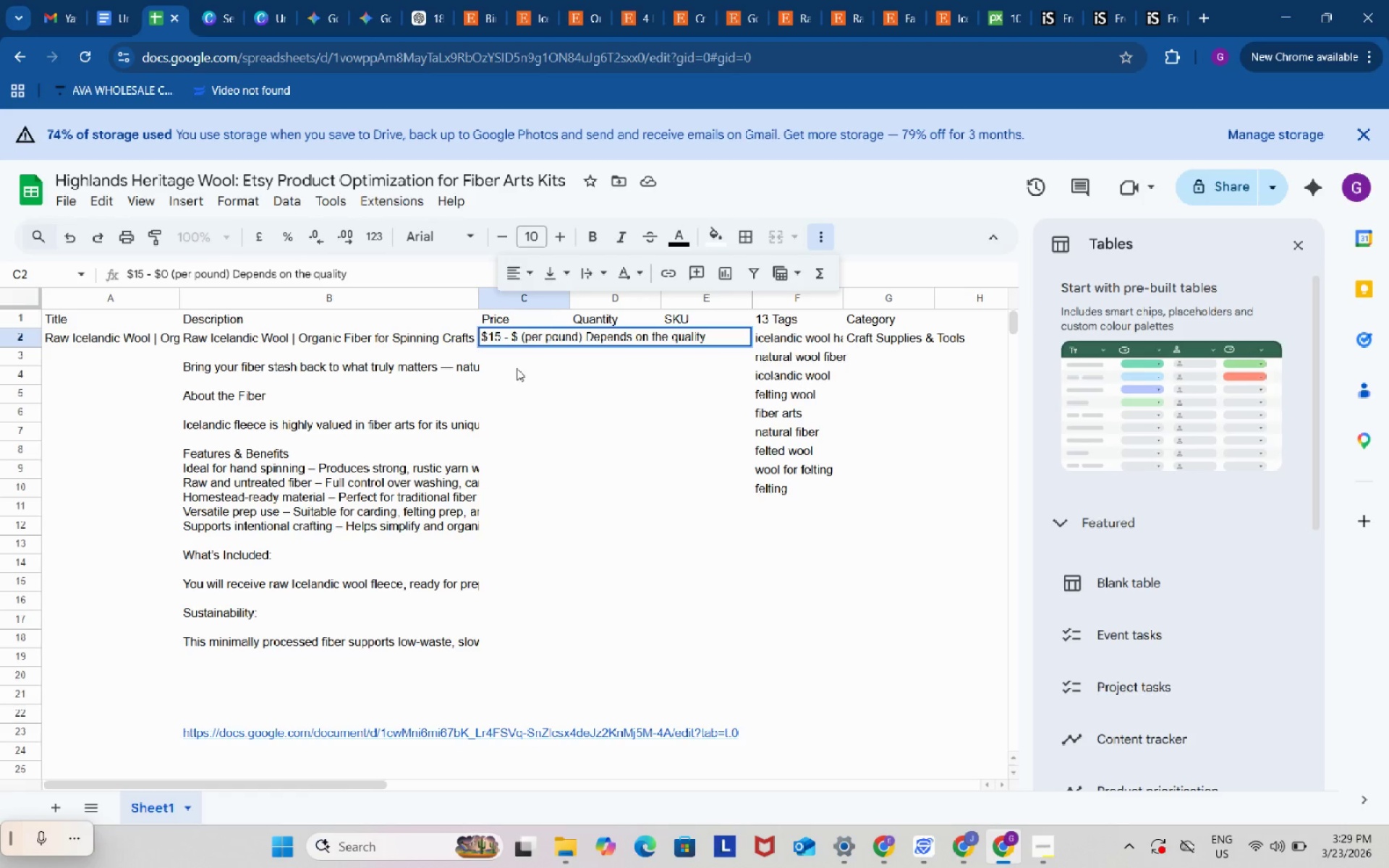 
key(Backspace)
 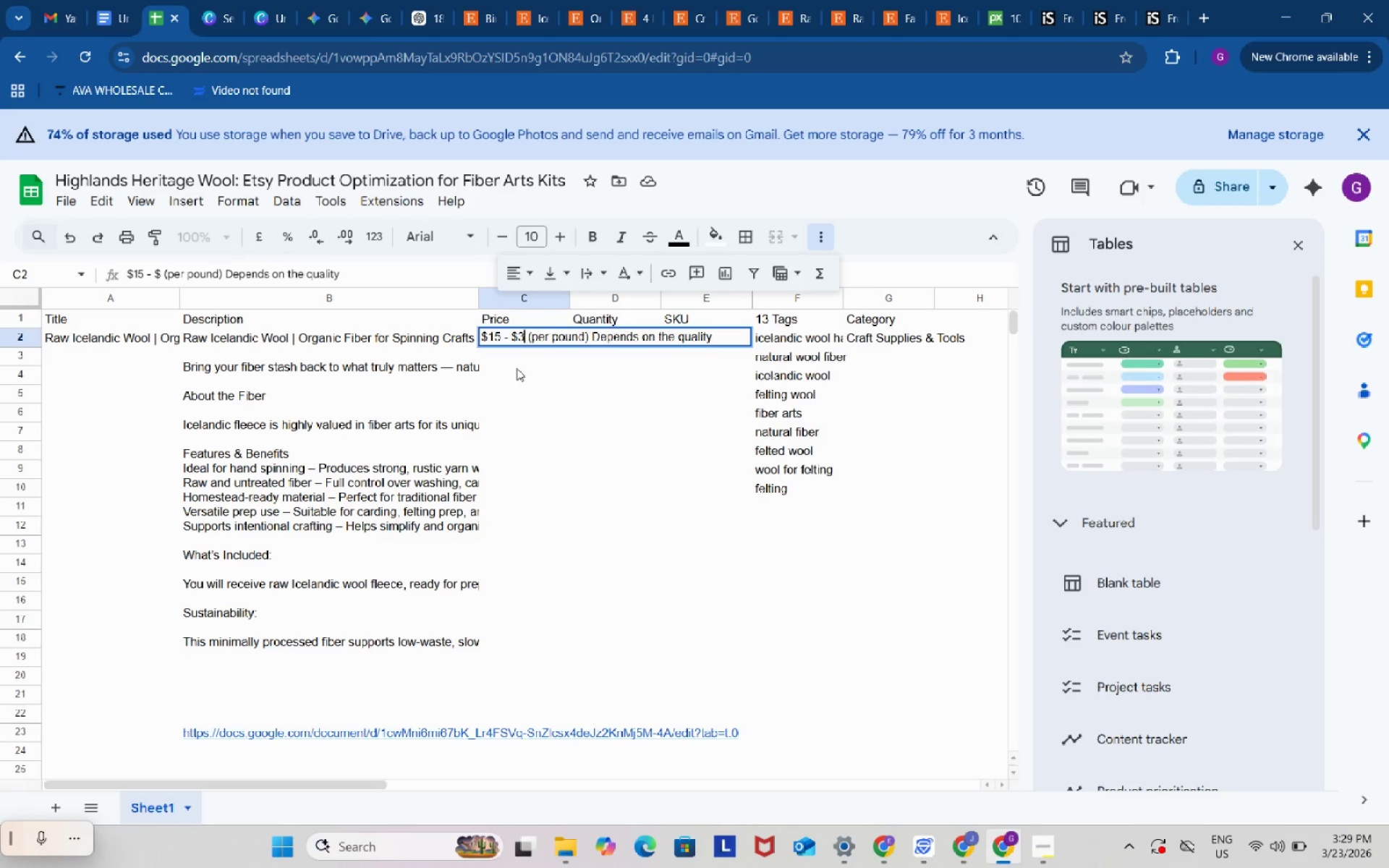 
key(Numpad3)
 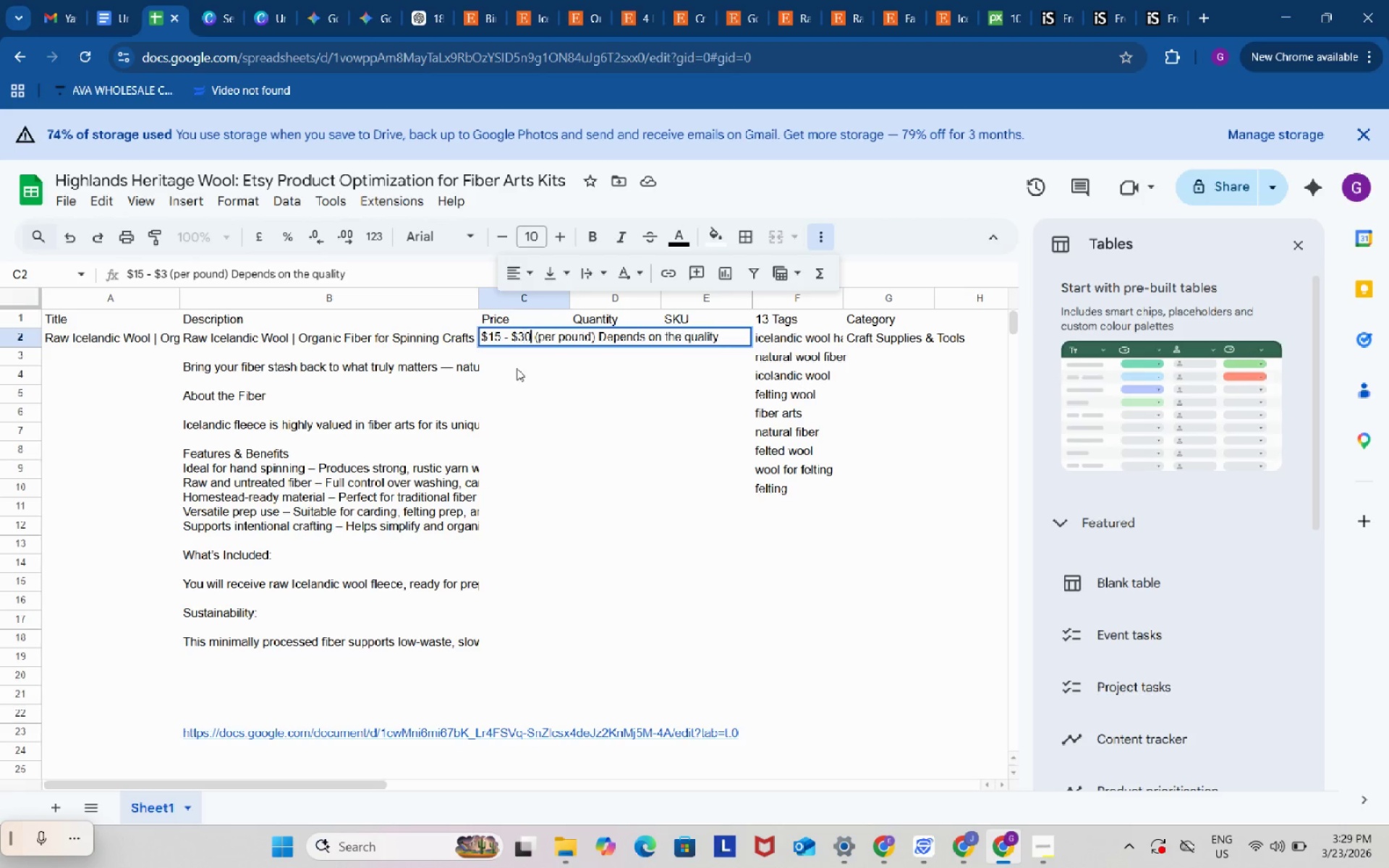 
key(Numpad0)
 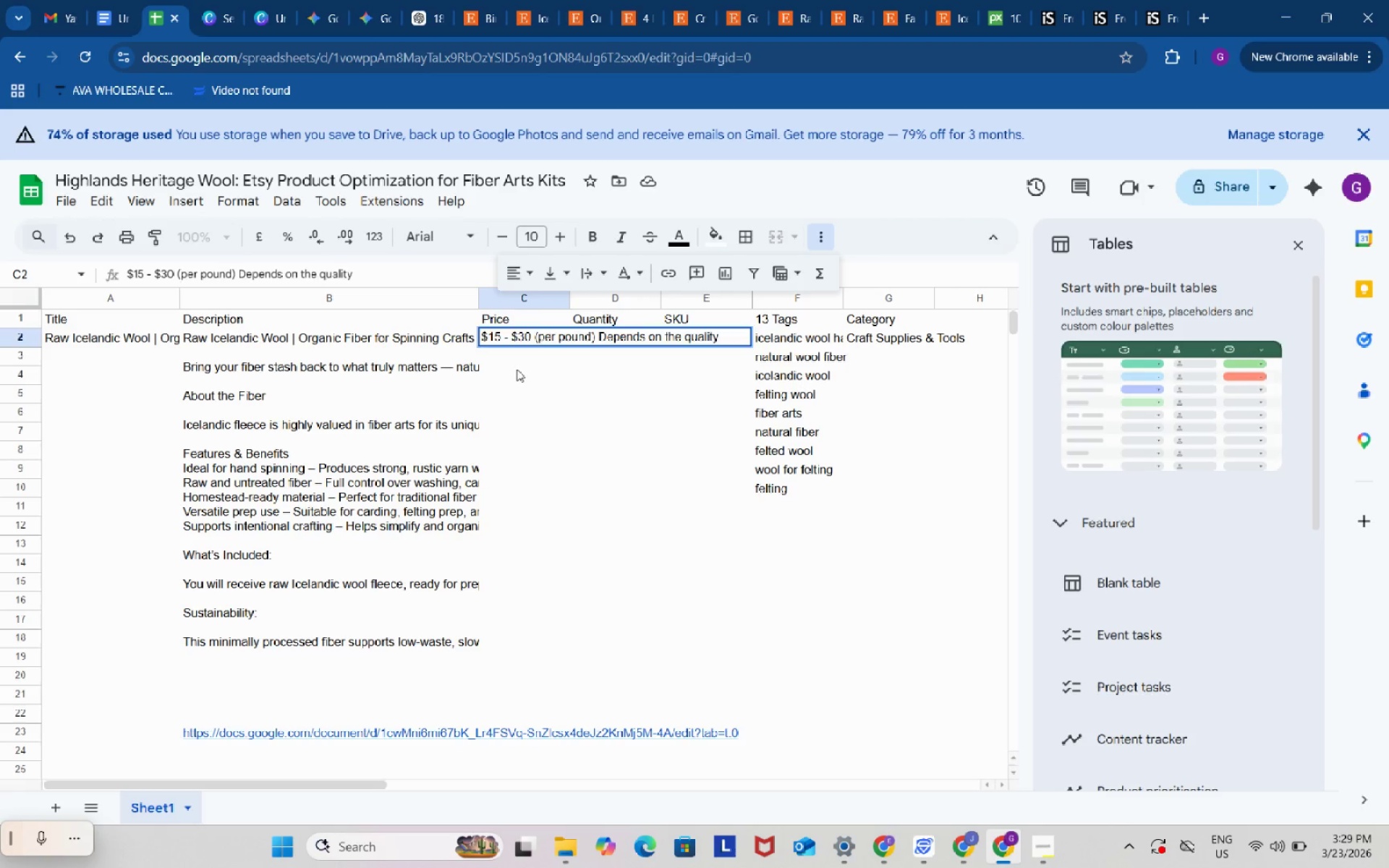 
left_click([517, 369])
 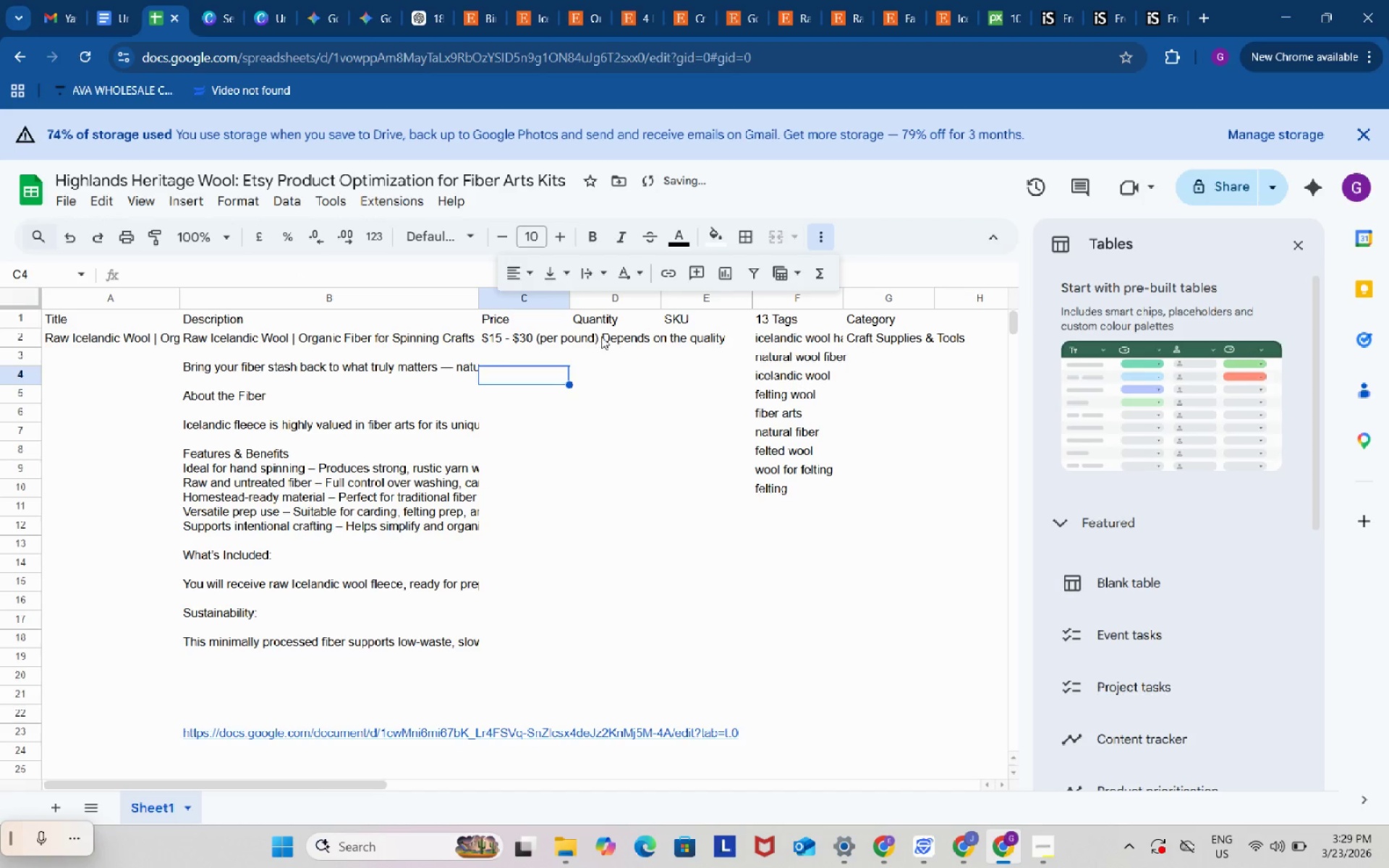 
left_click([601, 336])
 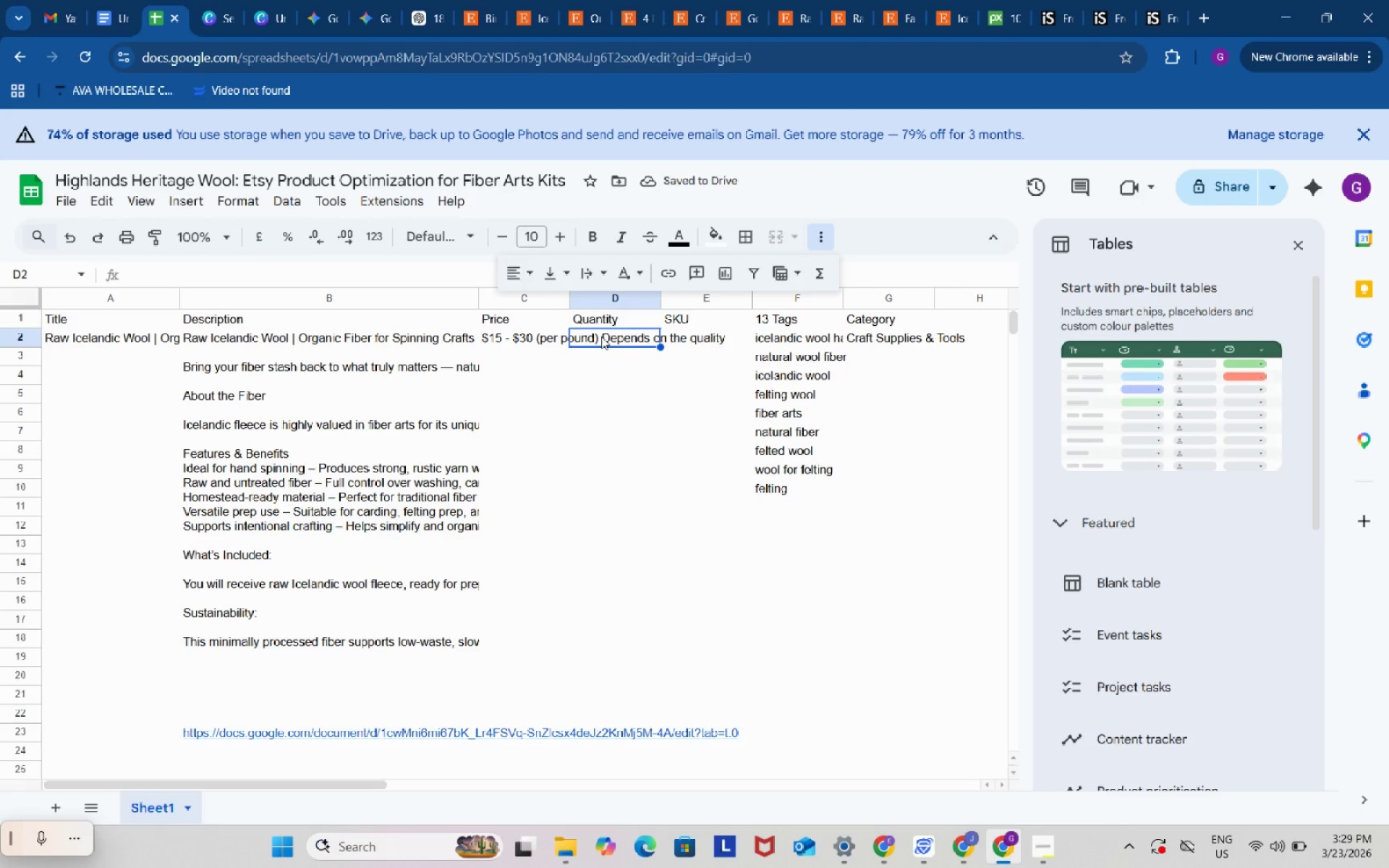 
key(Numpad1)
 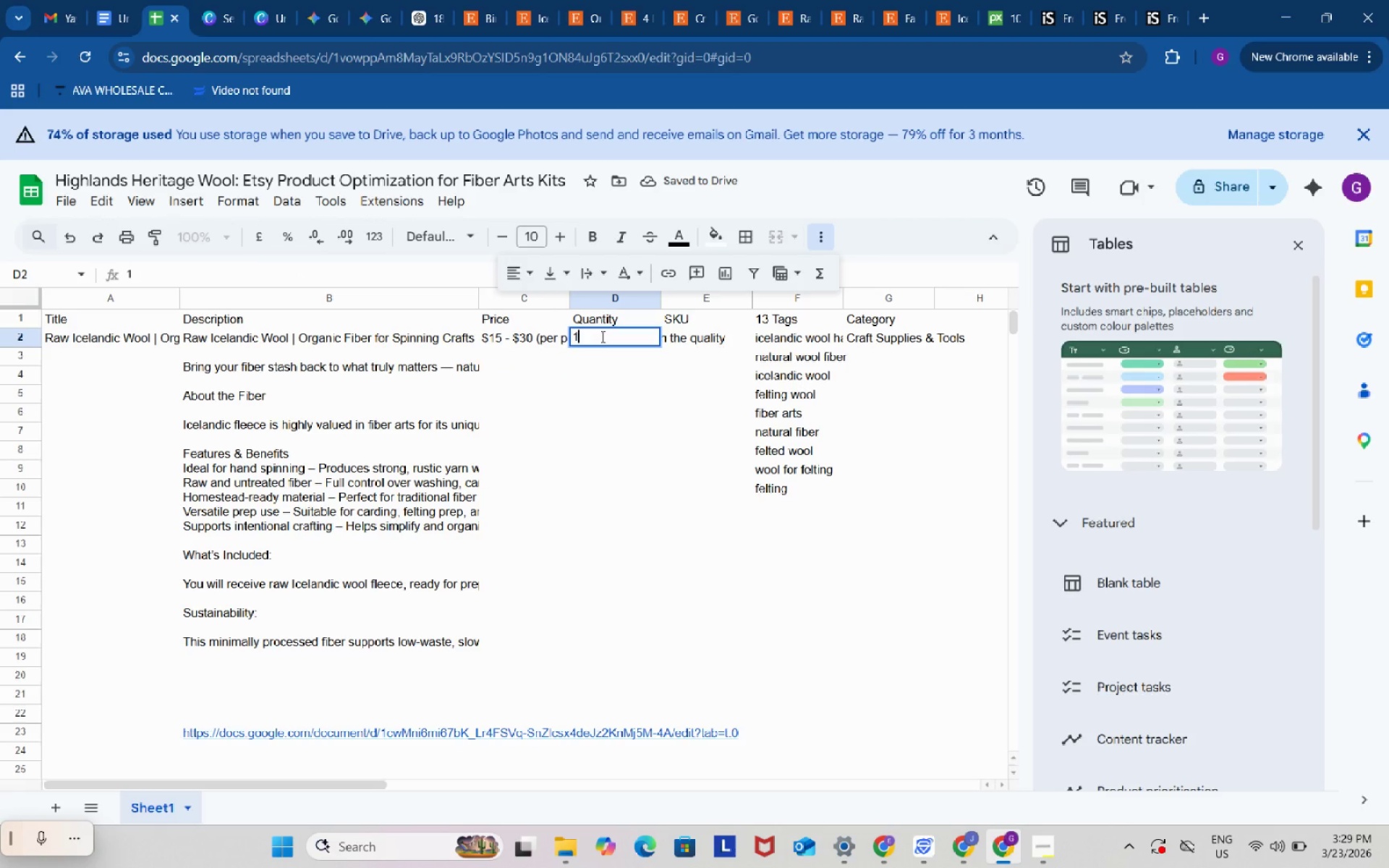 
key(Space)
 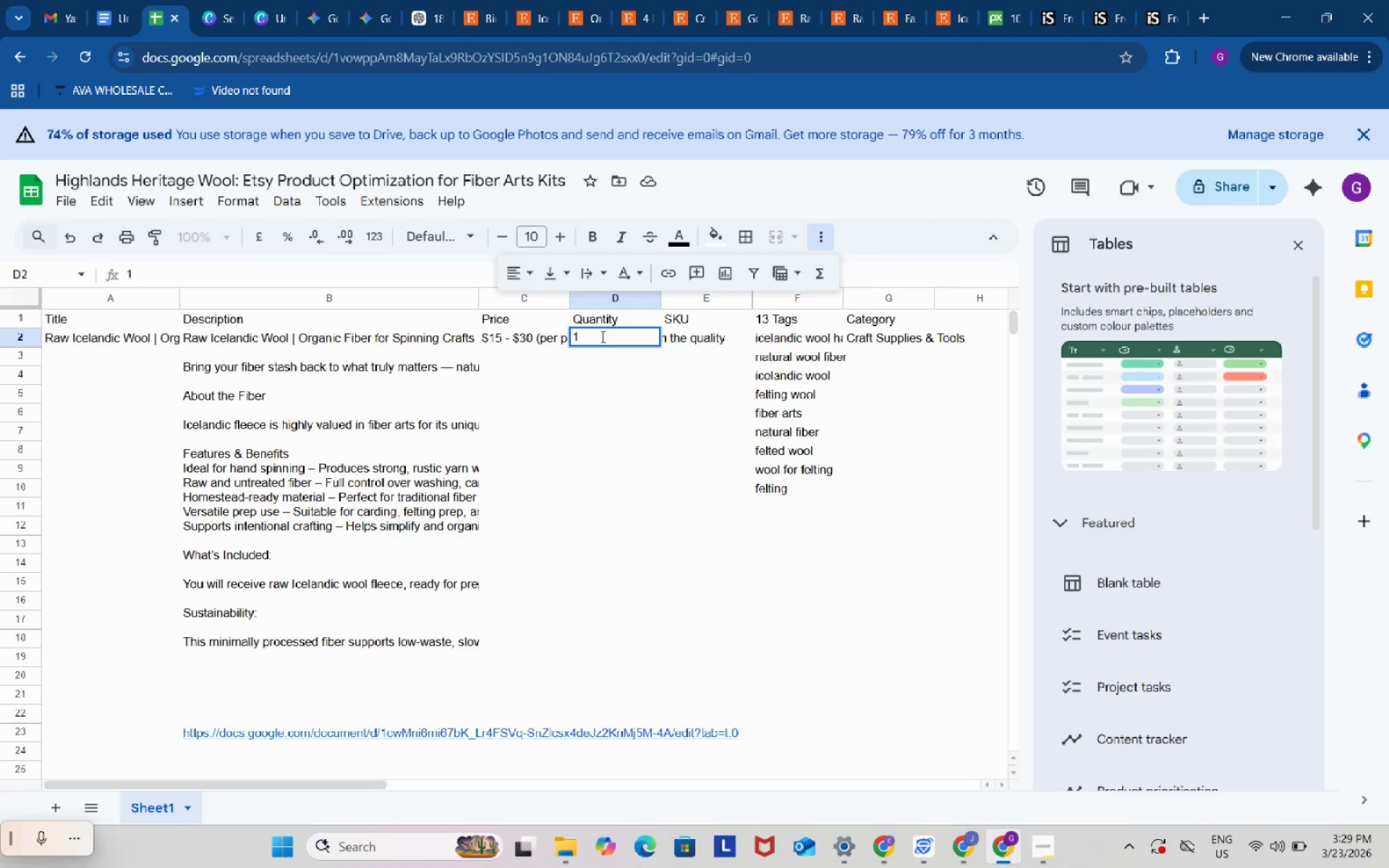 
key(Backspace)